 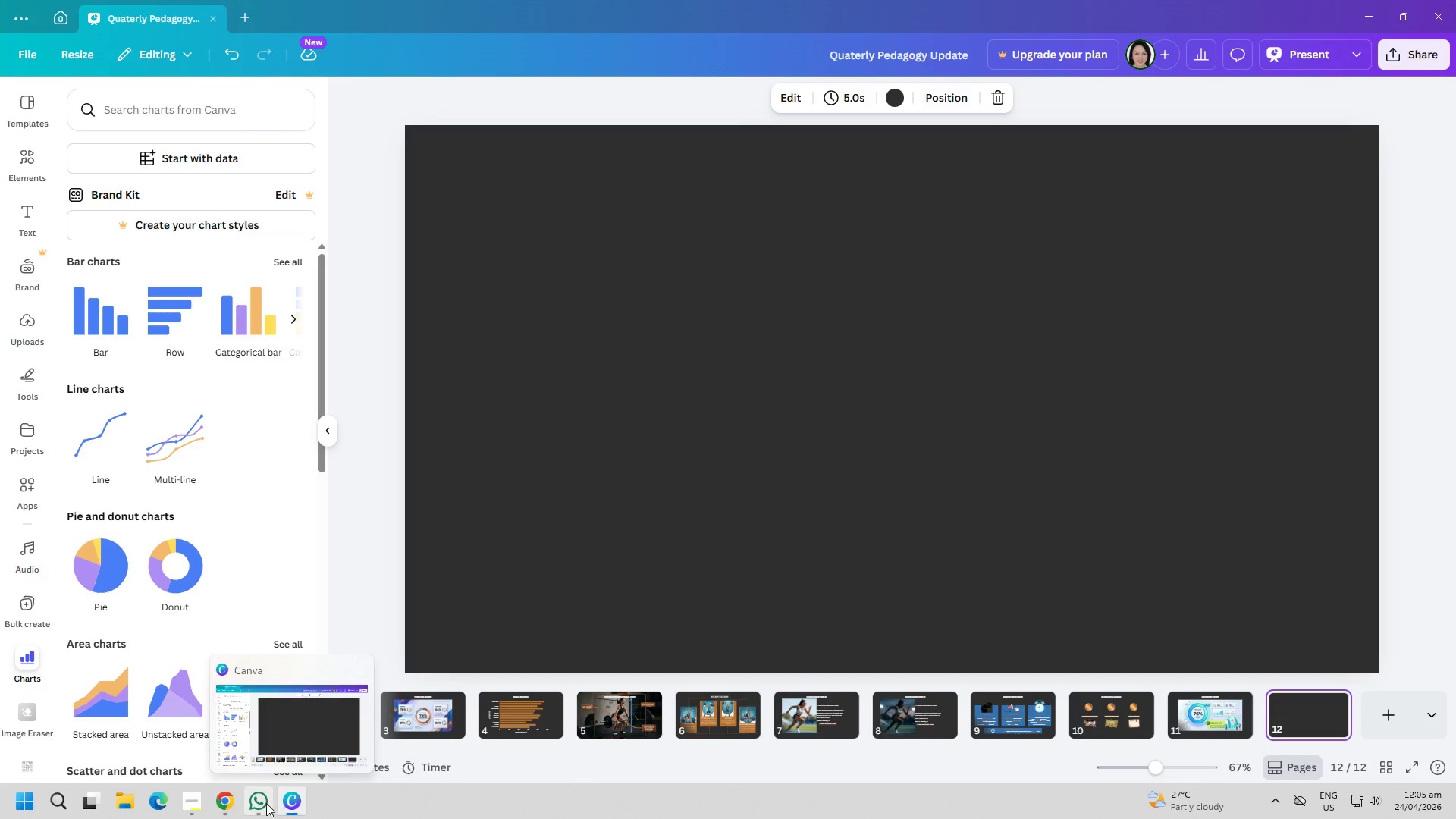 
left_click([262, 803])
 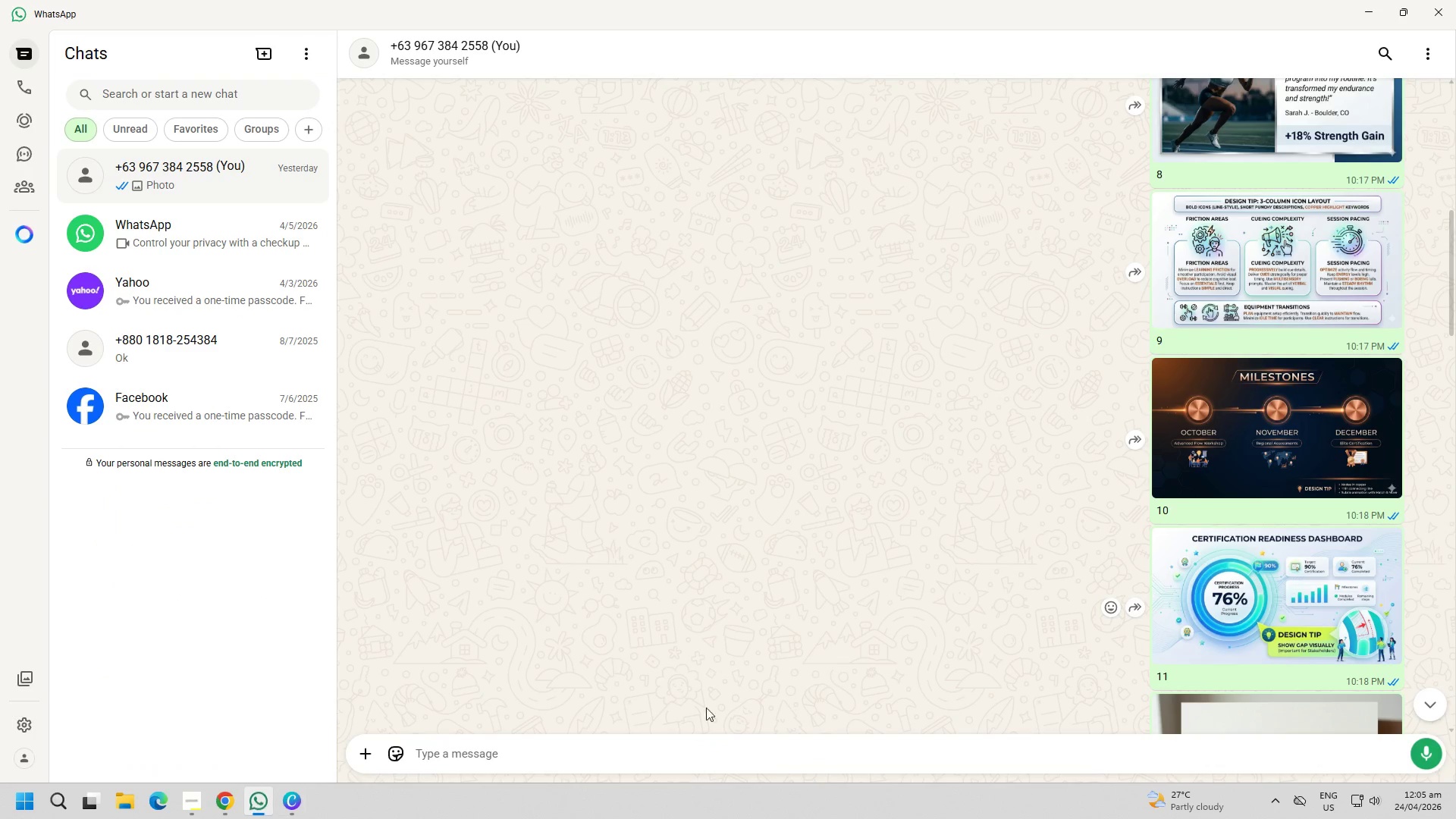 
right_click([1245, 530])
 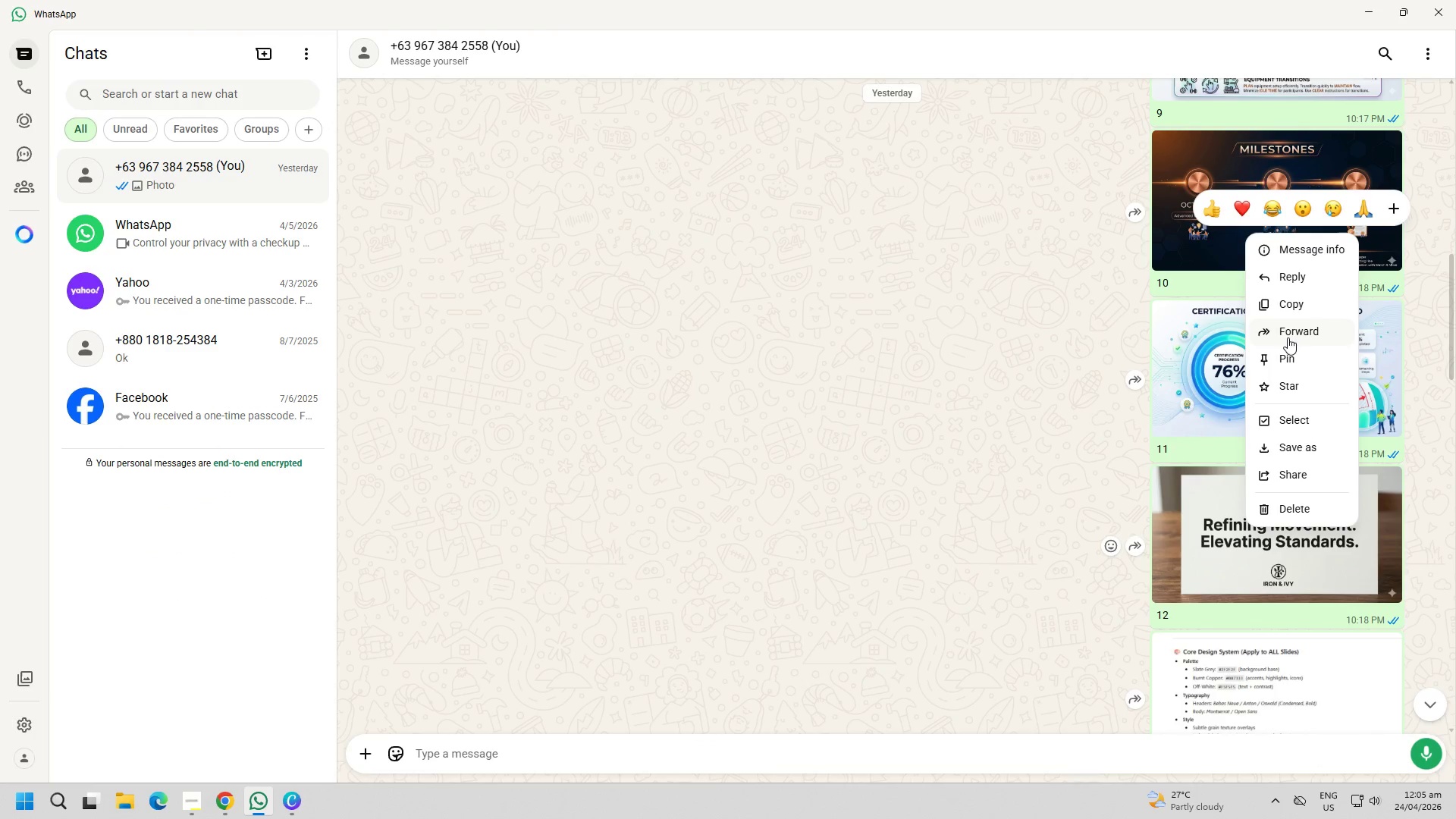 
scroll: coordinate [1023, 601], scroll_direction: down, amount: 3.0
 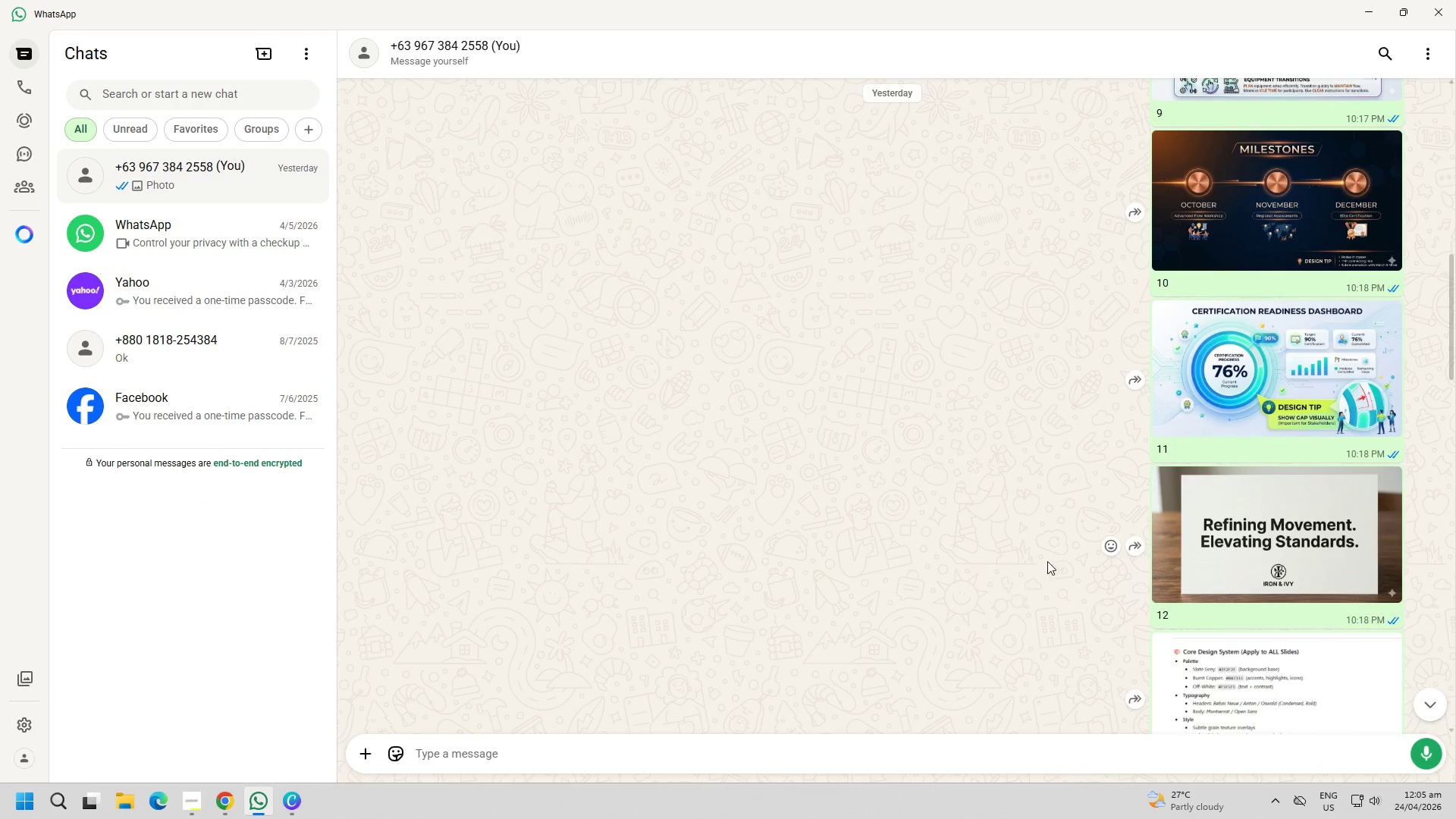 
left_click([1283, 312])
 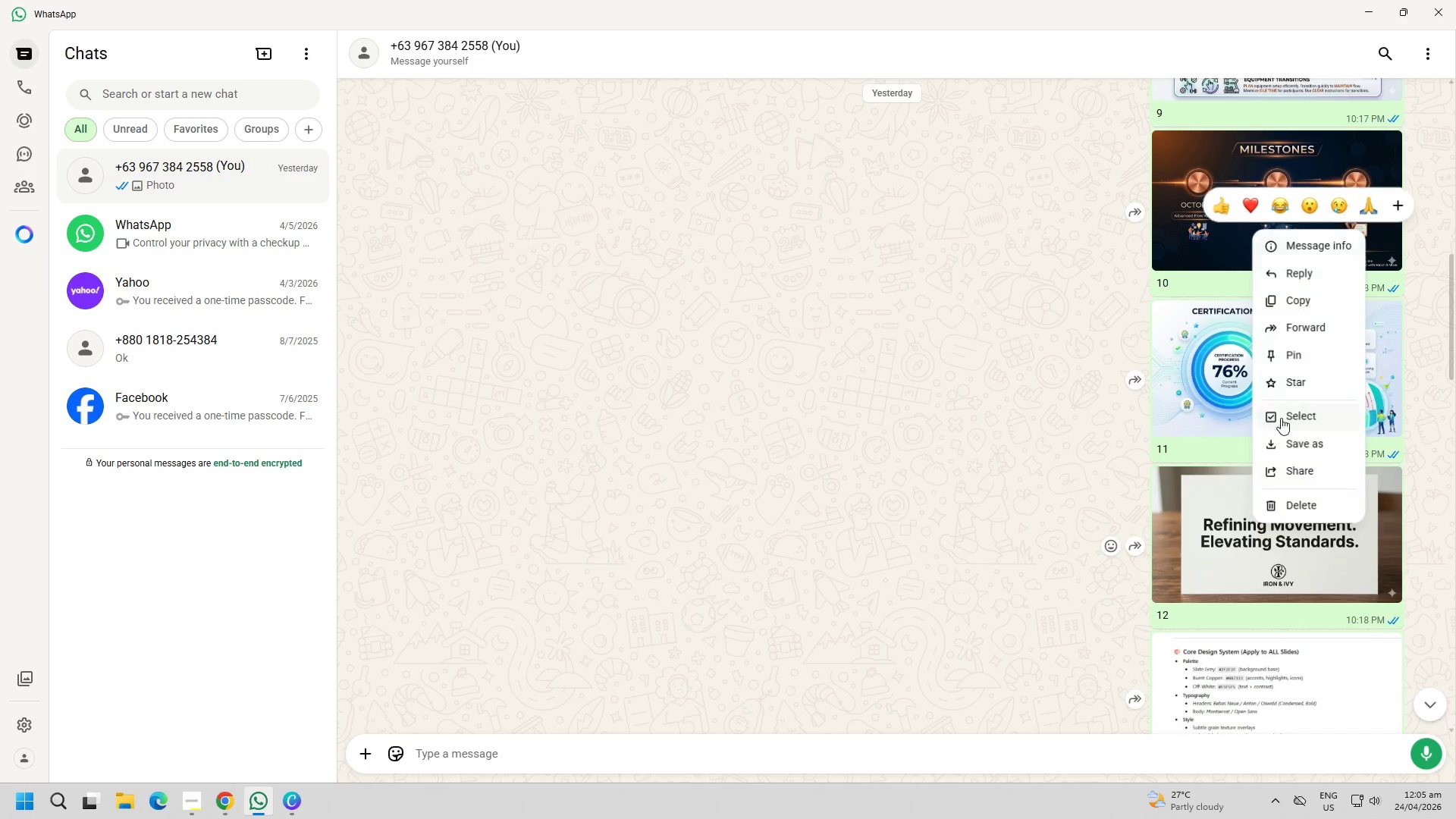 
left_click([1288, 300])
 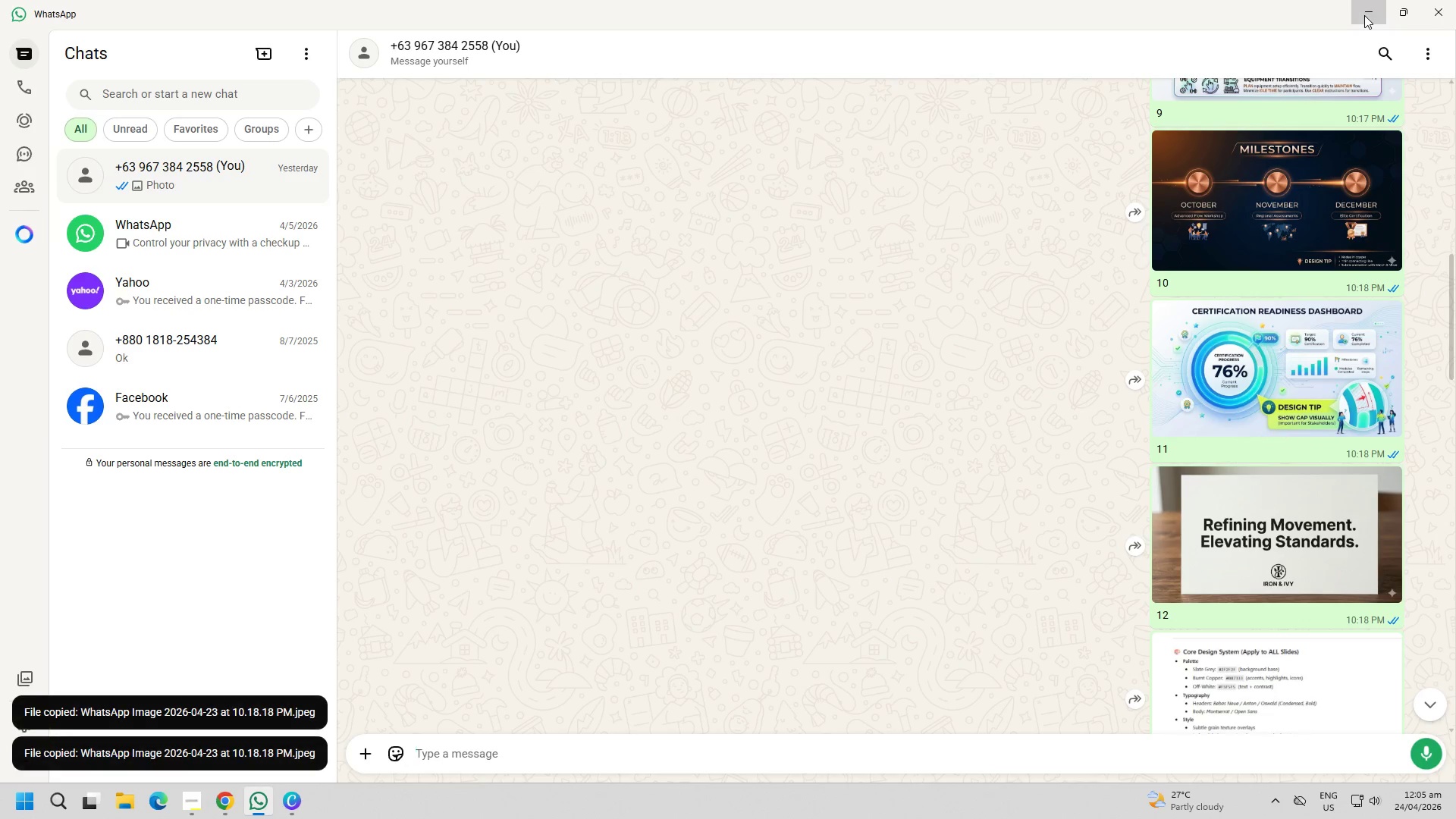 
double_click([770, 435])
 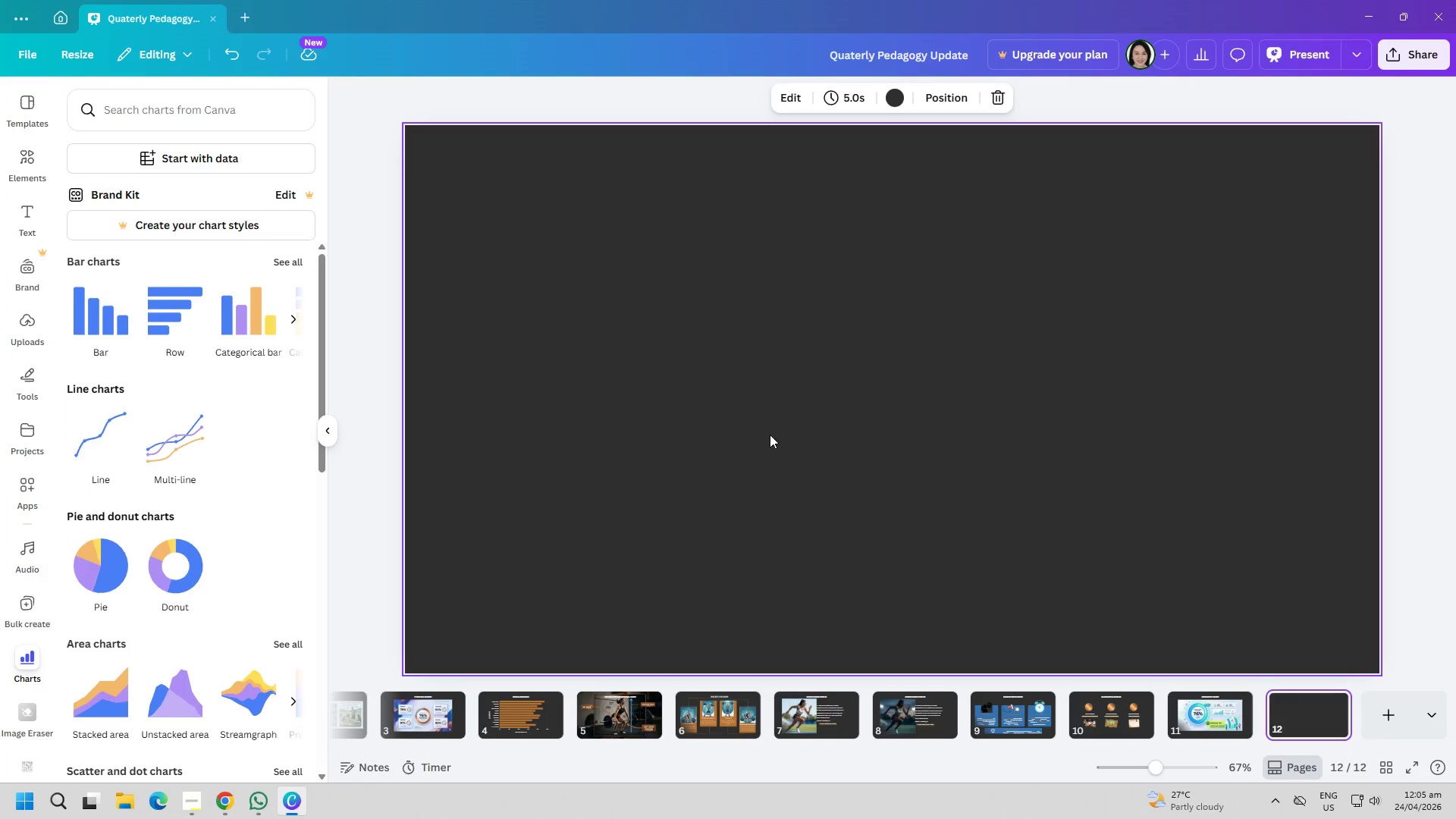 
key(Control+ControlLeft)
 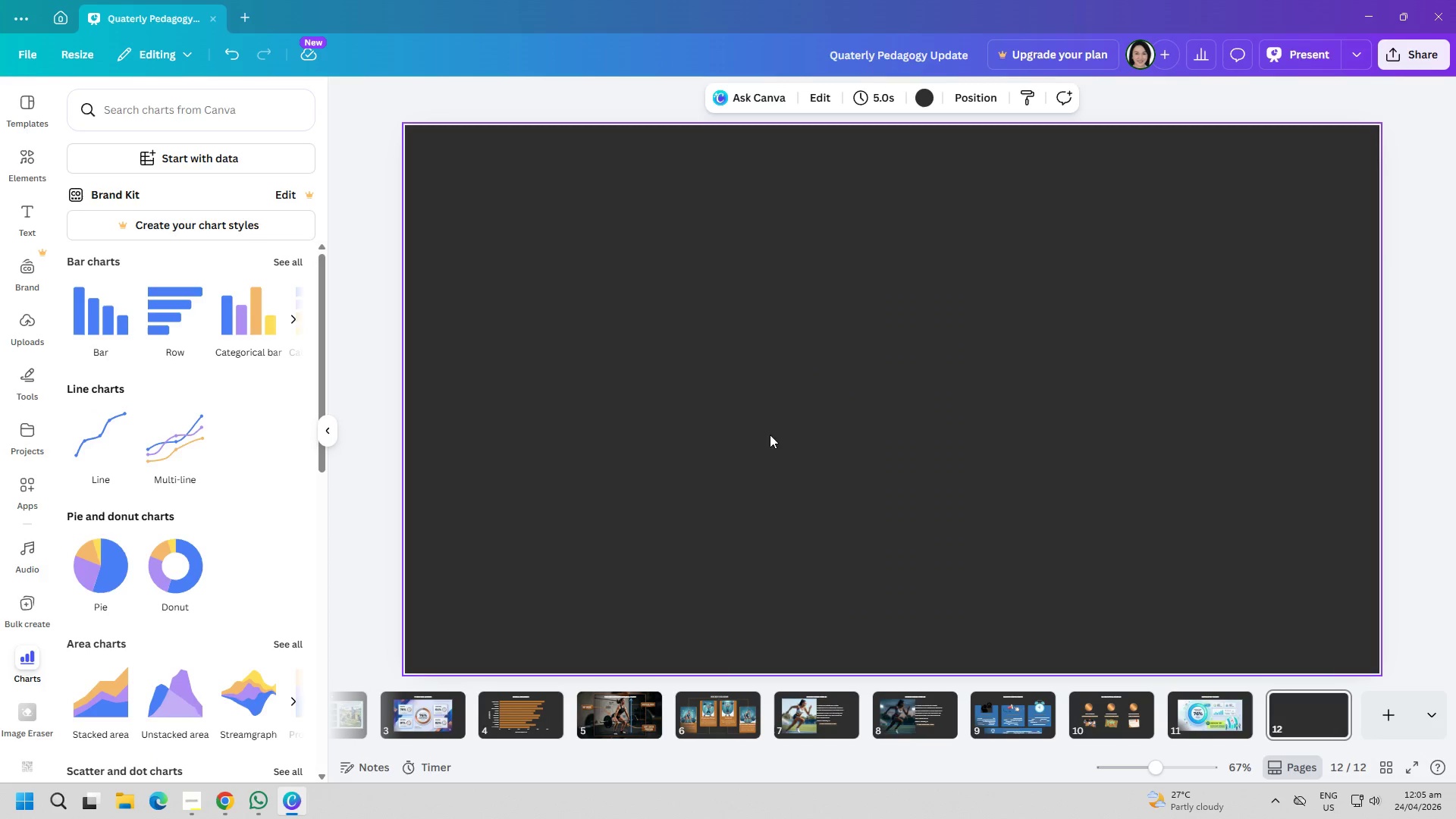 
key(Control+V)
 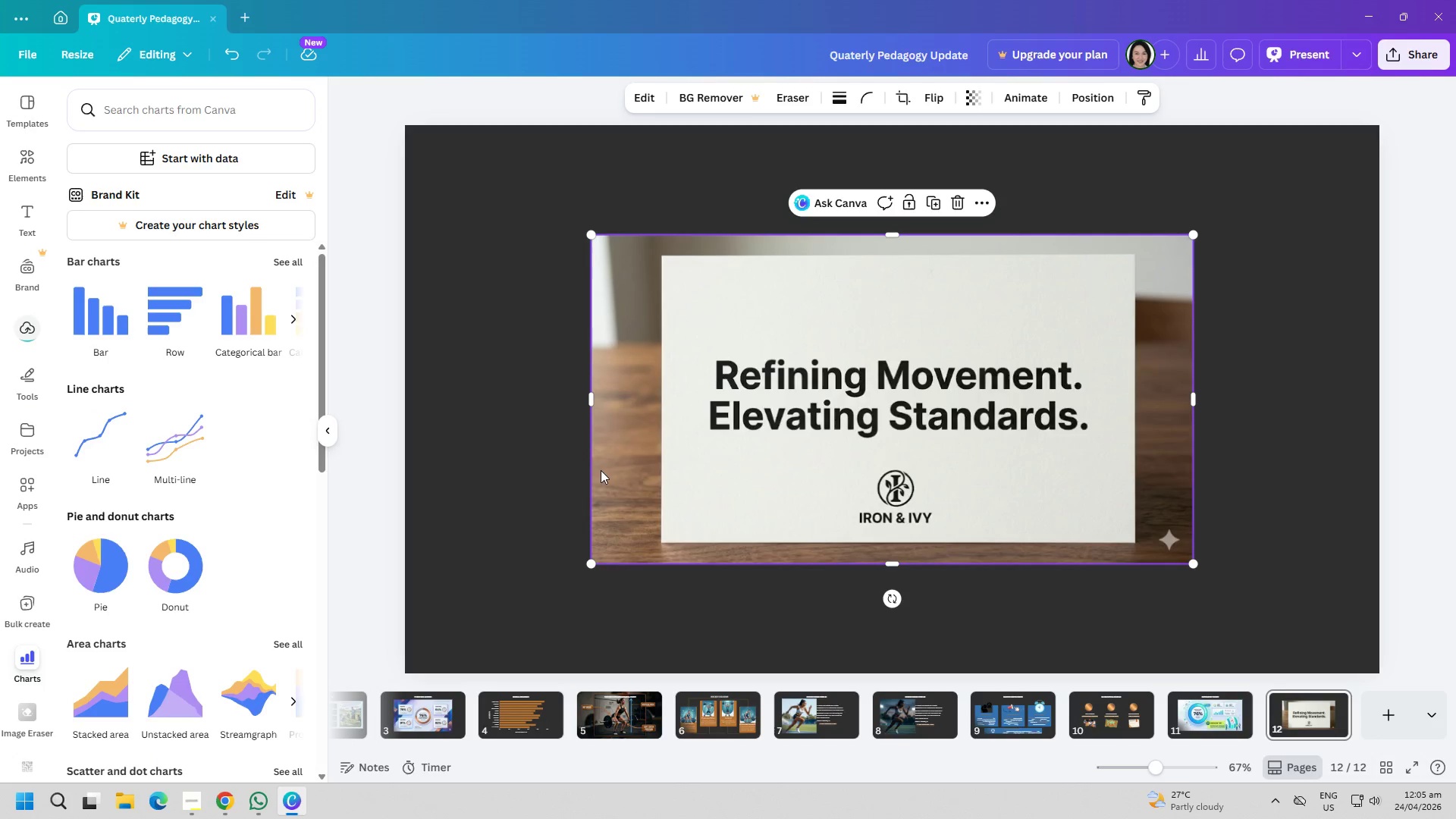 
left_click([532, 466])
 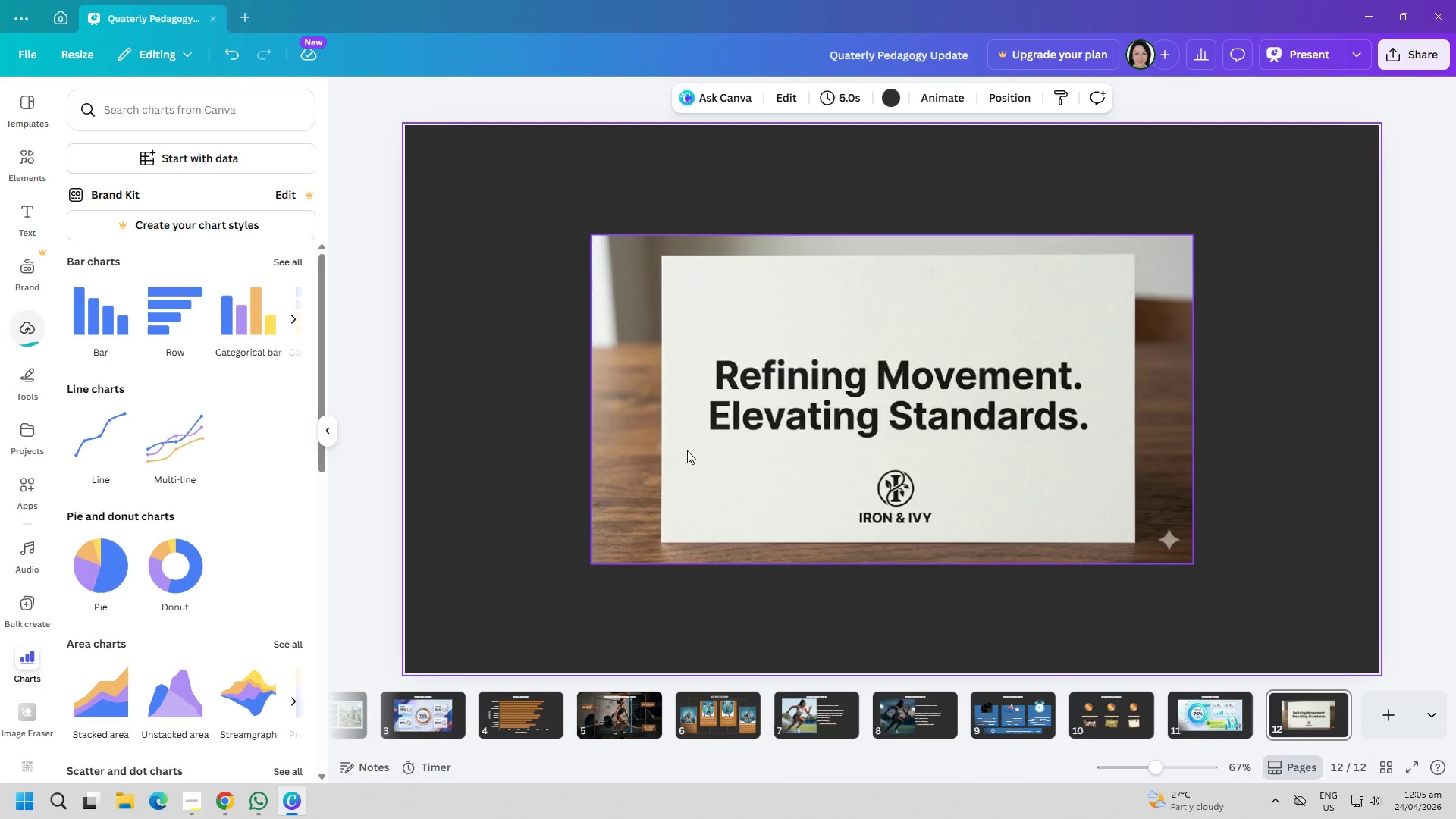 
right_click([708, 450])
 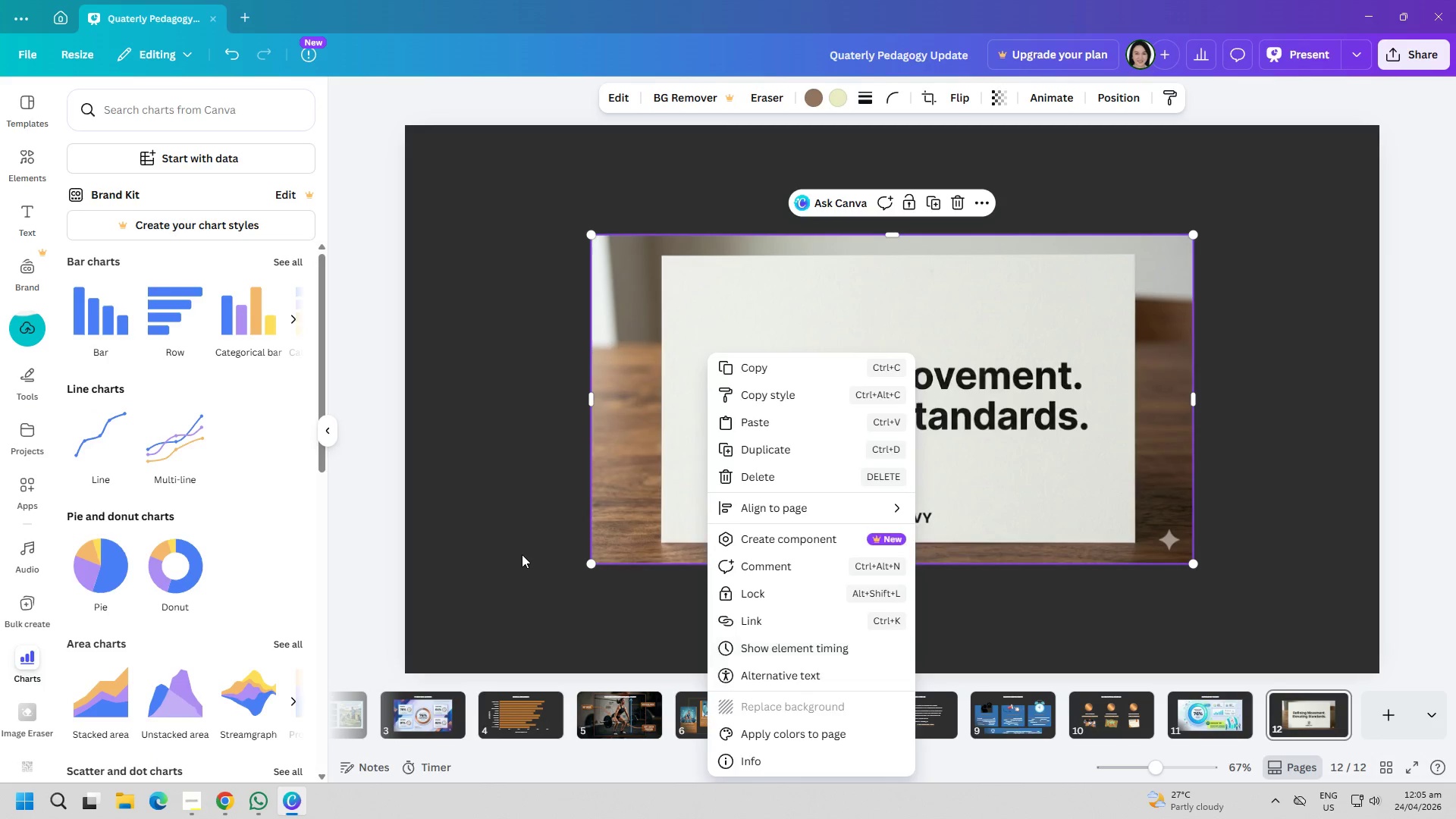 
double_click([526, 554])
 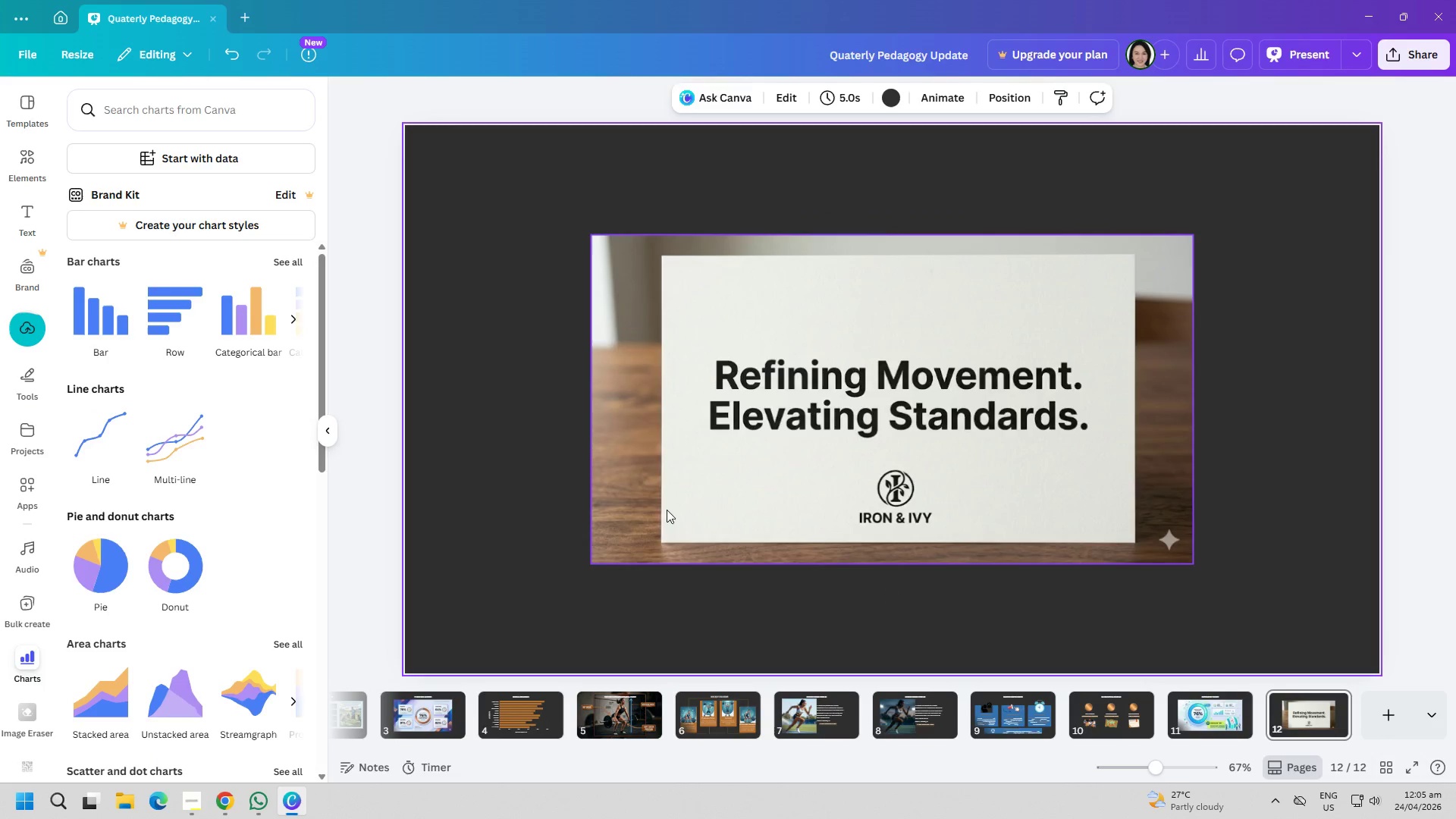 
right_click([709, 478])
 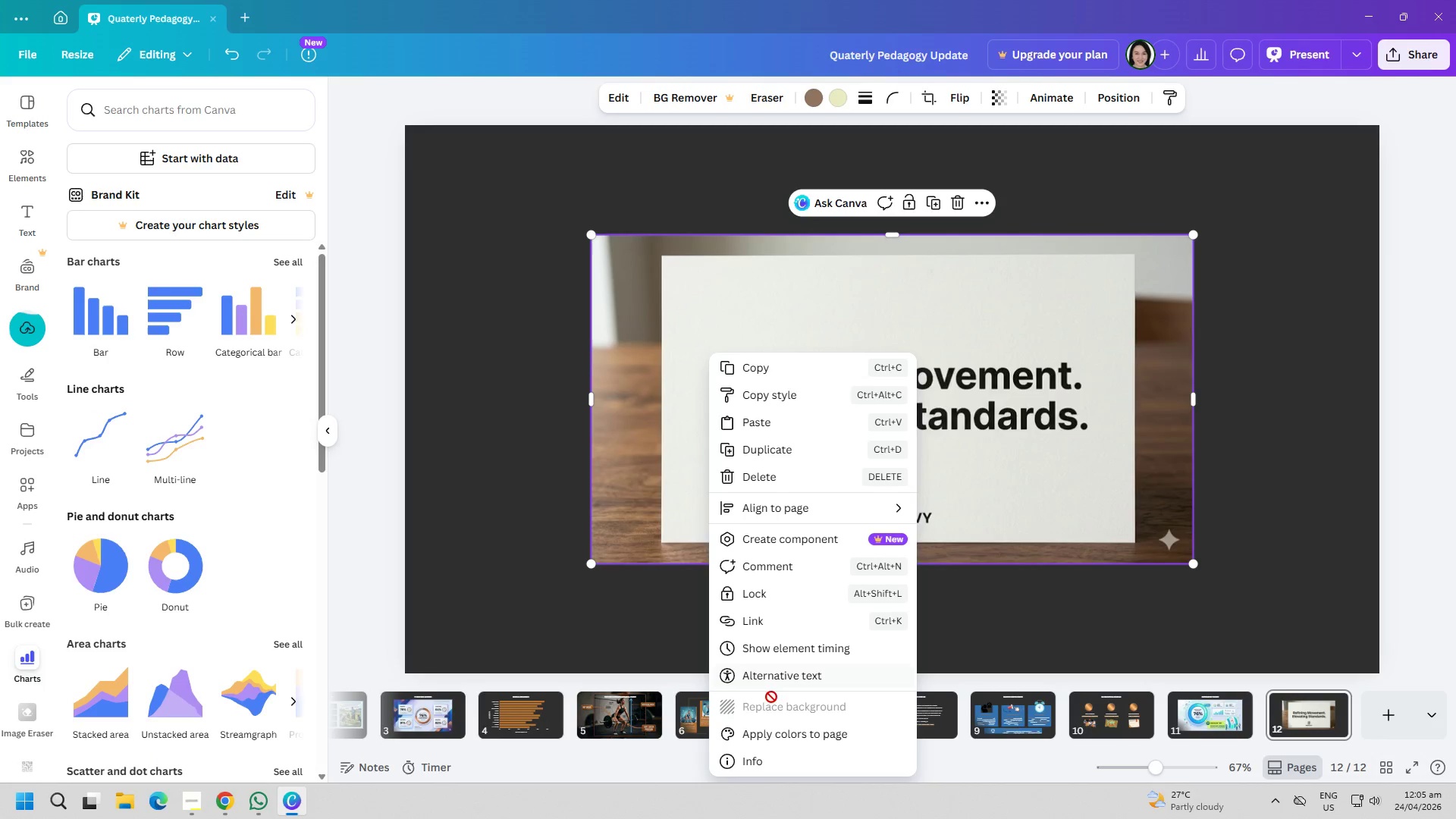 
left_click([563, 590])
 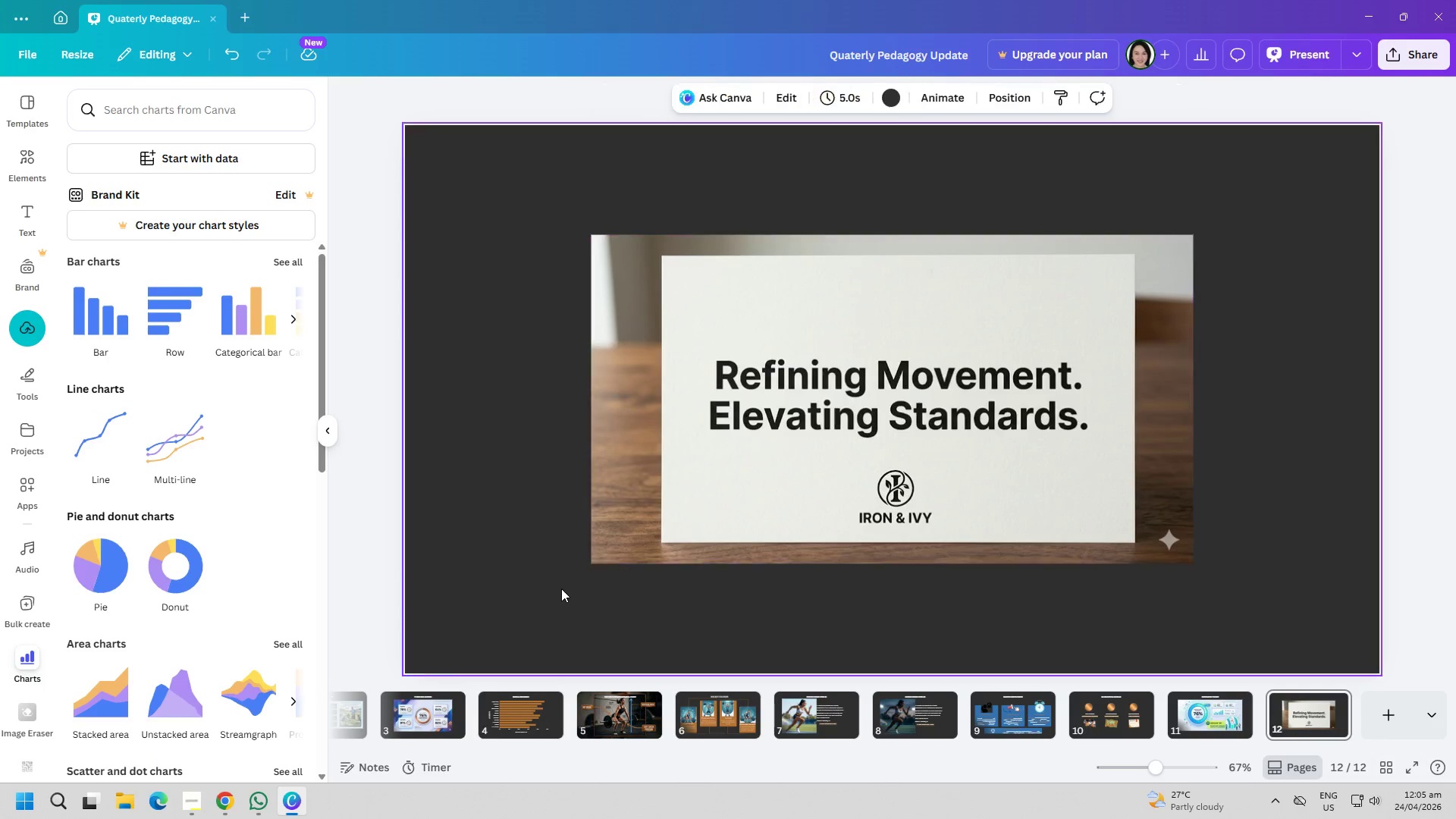 
triple_click([561, 588])
 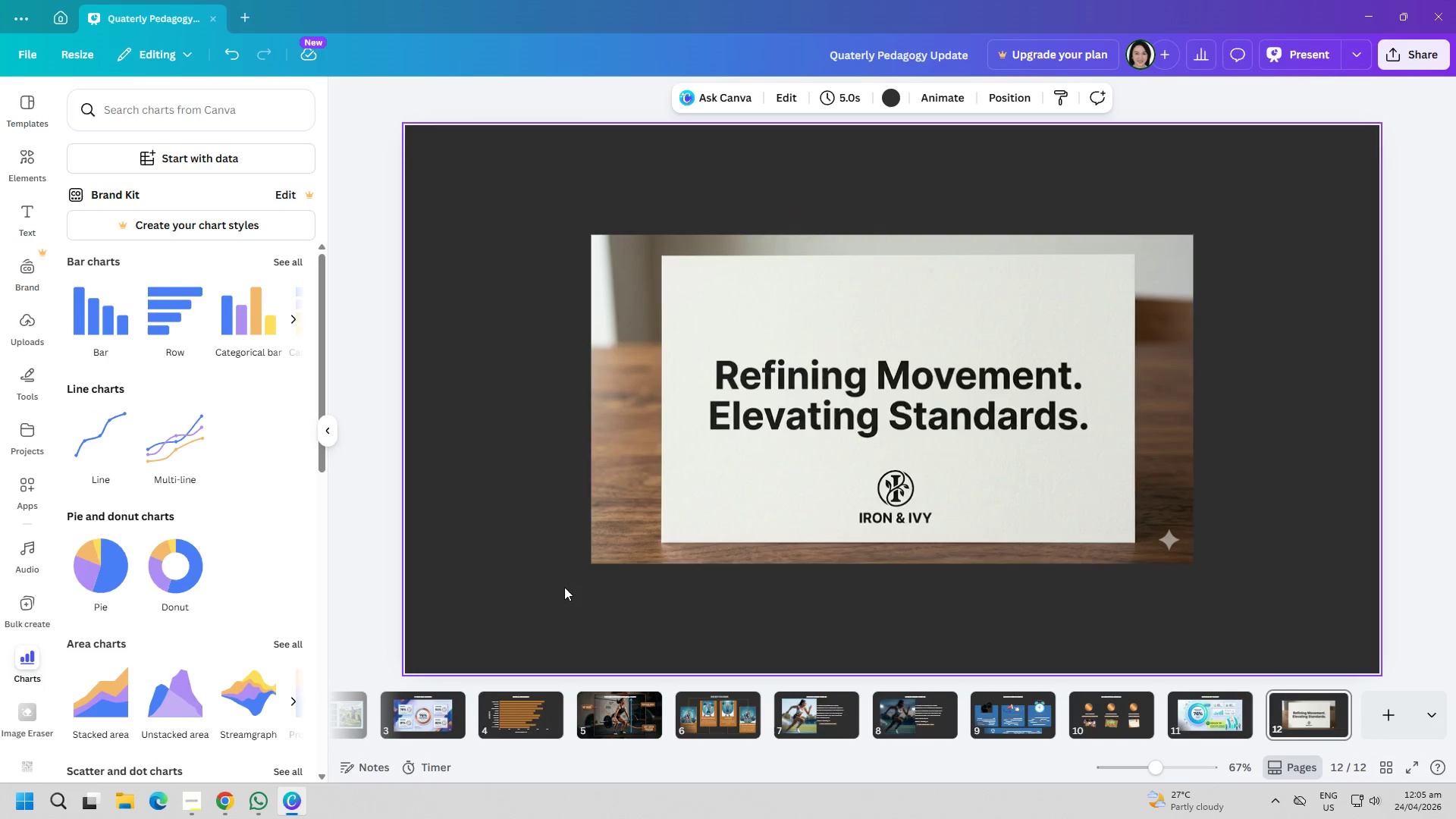 
right_click([673, 481])
 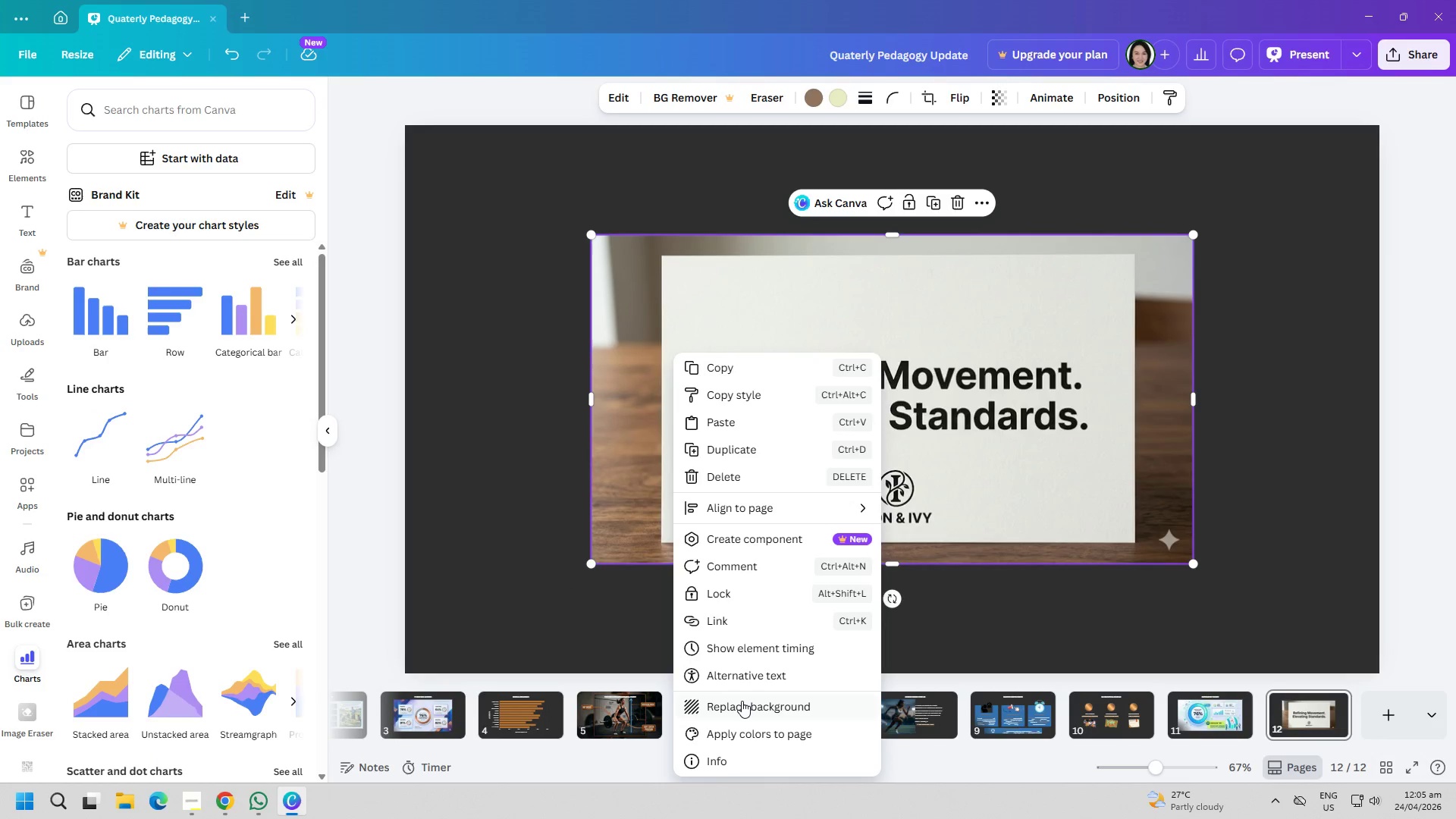 
left_click([742, 704])
 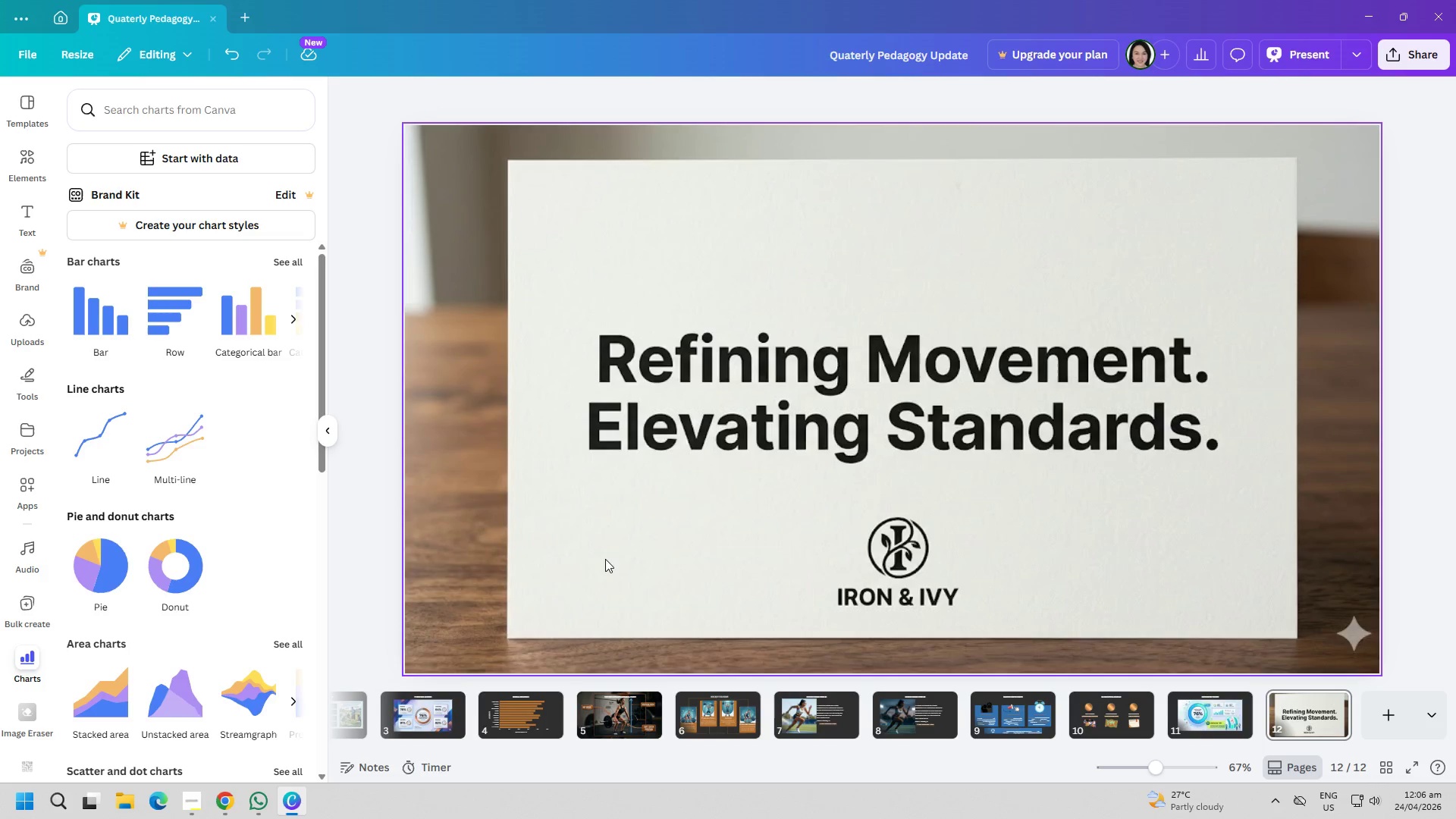 
left_click([196, 815])